 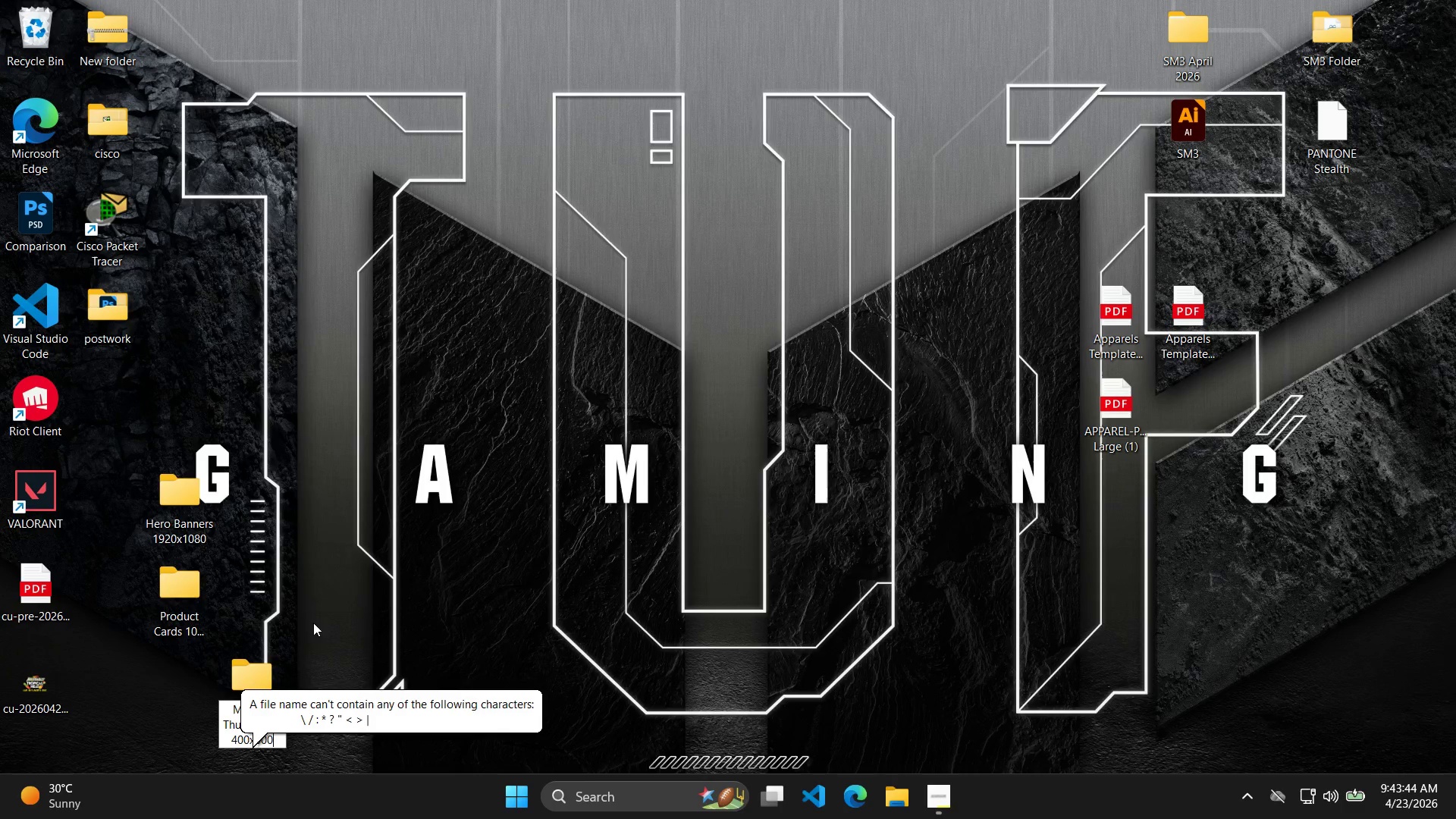 
left_click_drag(start_coordinate=[267, 679], to_coordinate=[167, 677])
 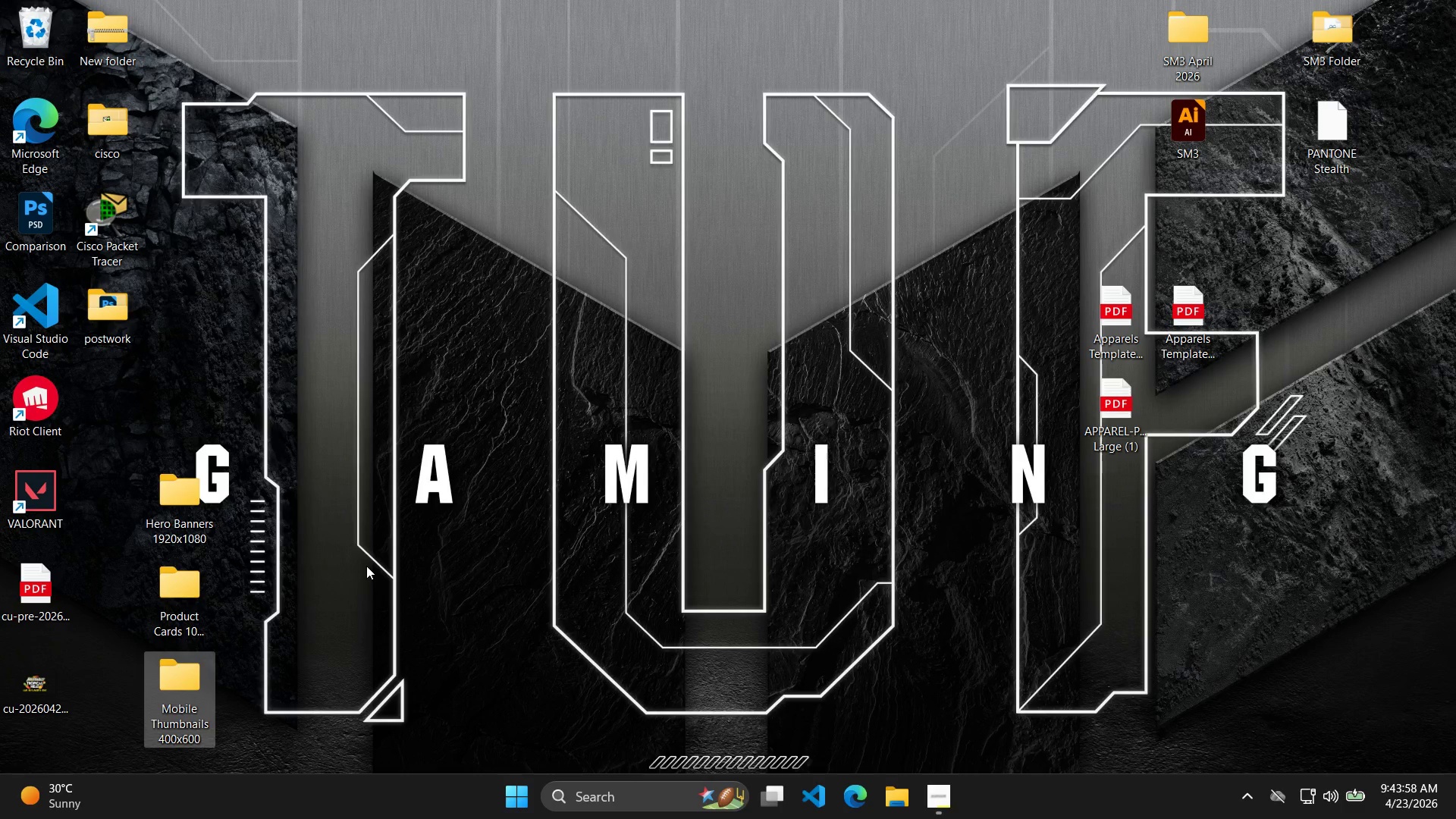 
wait(18.44)
 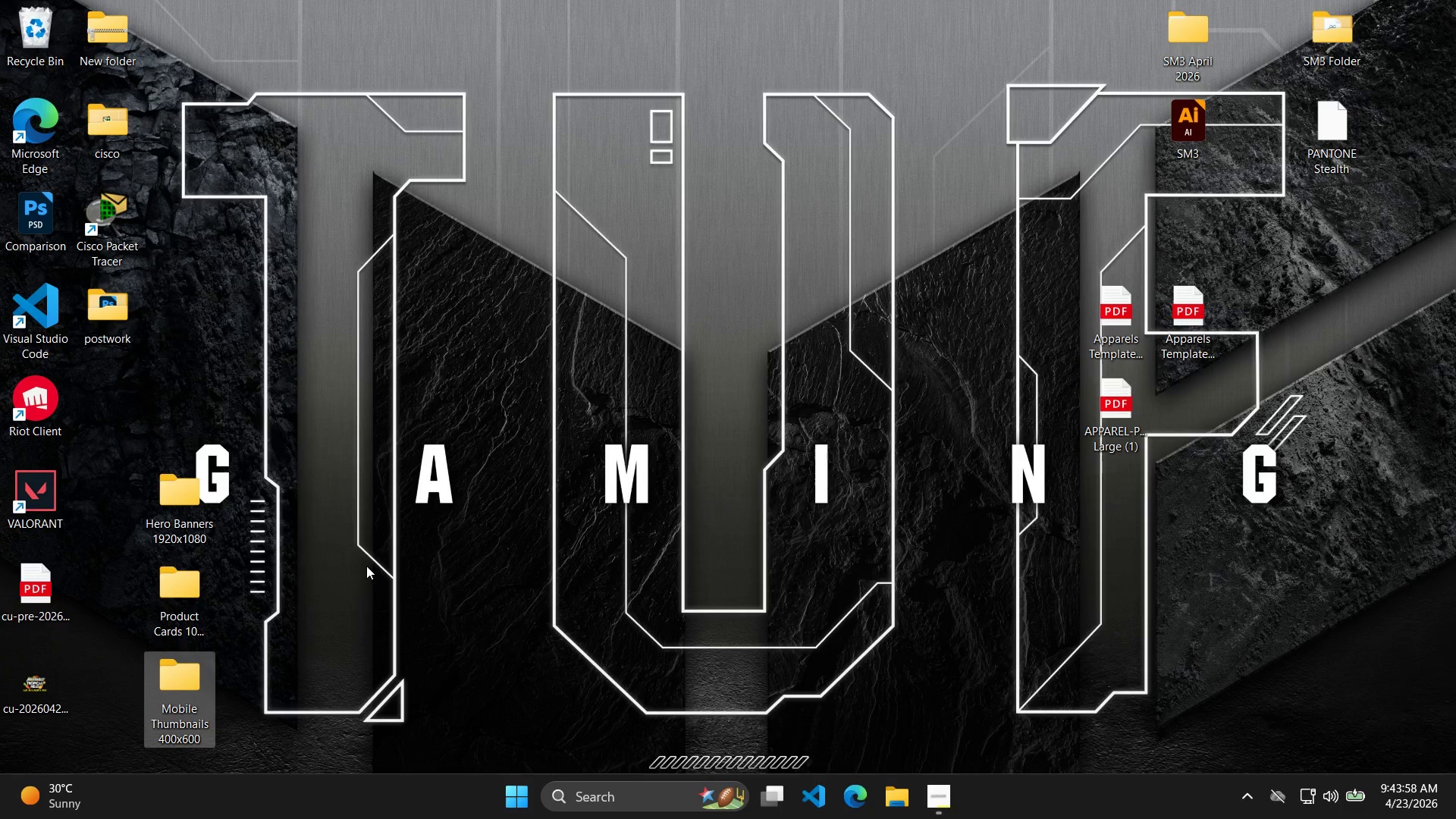 
key(Alt+AltLeft)
 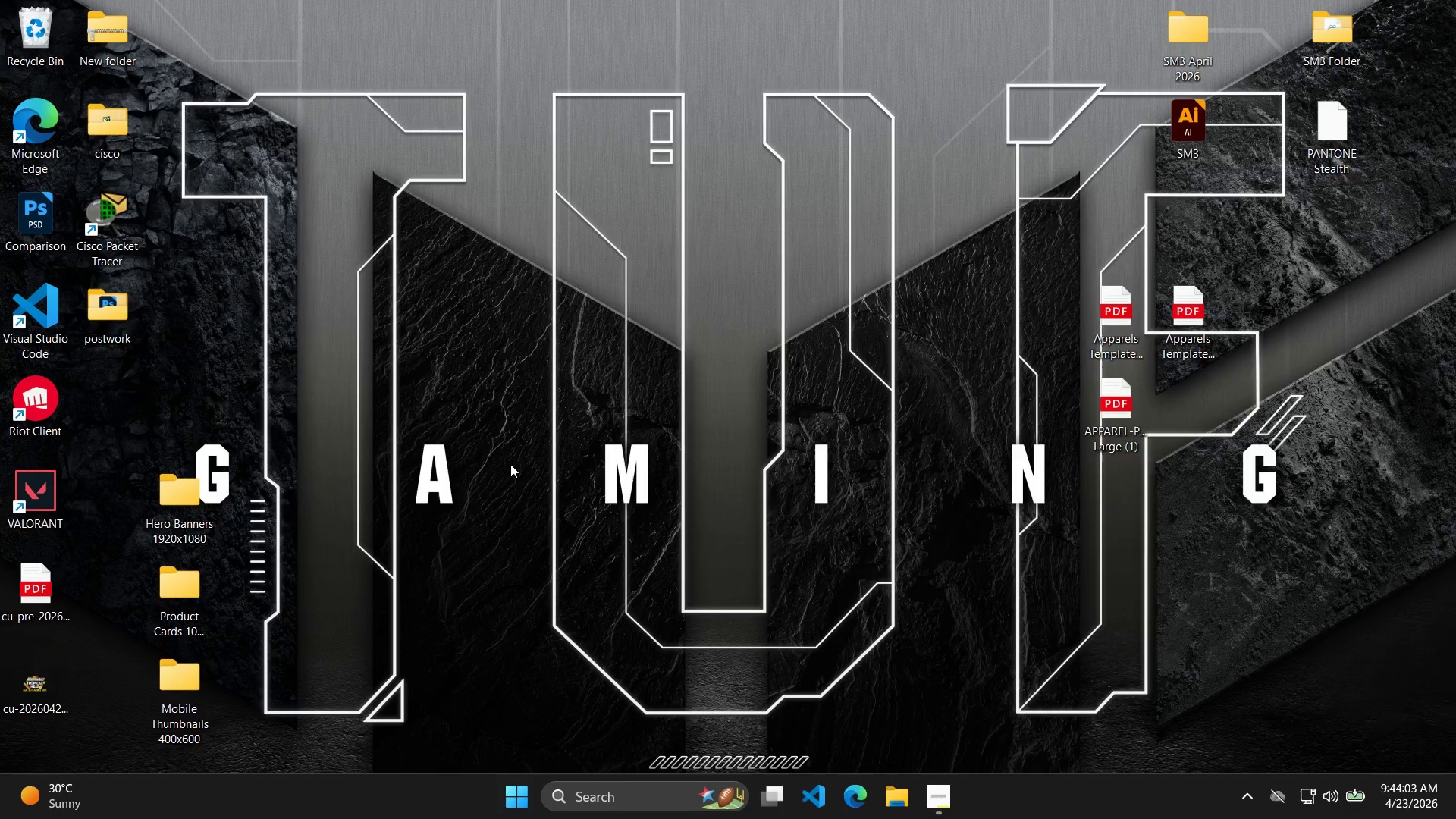 
key(Alt+Tab)